 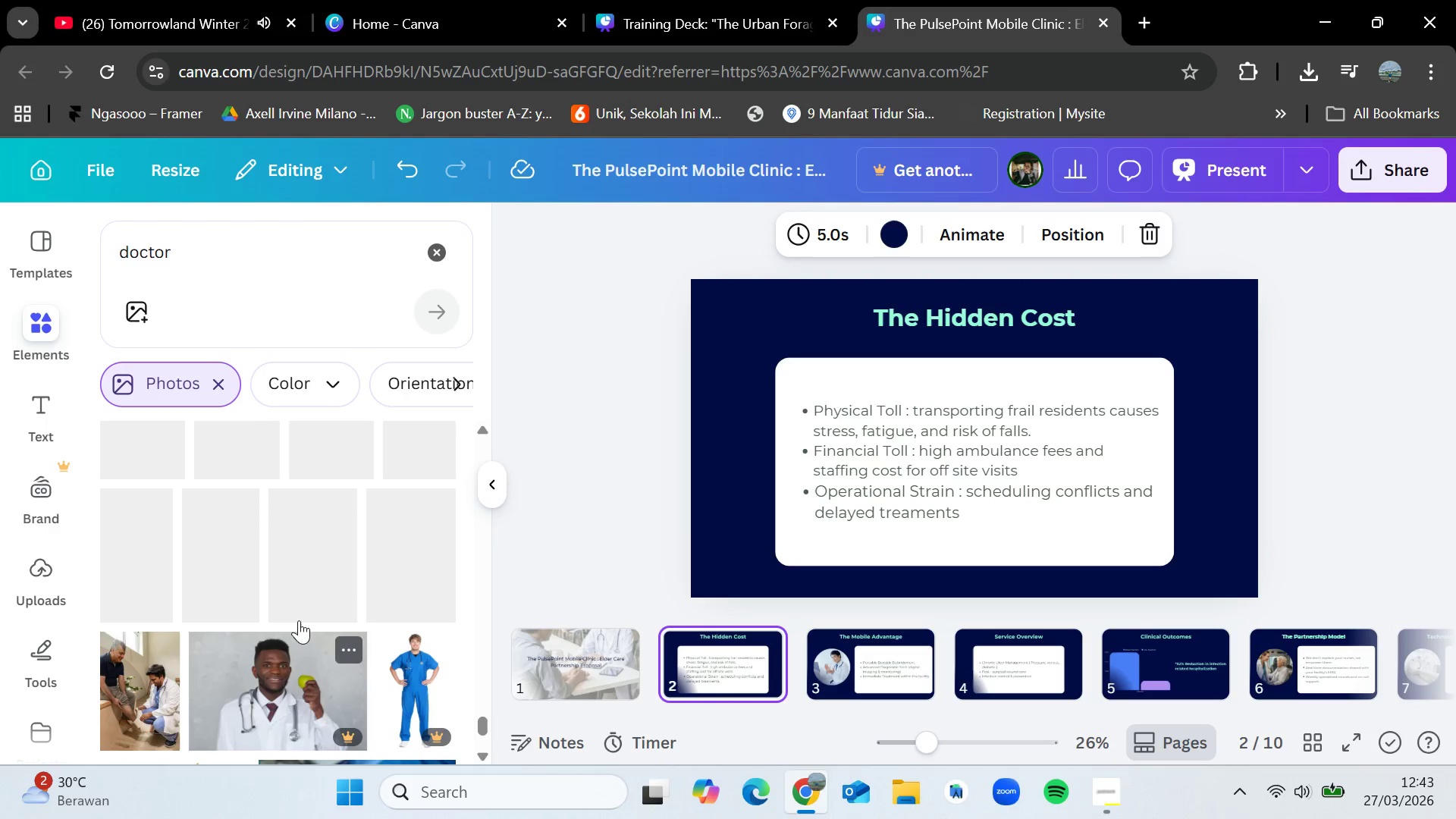 
scroll: coordinate [316, 648], scroll_direction: up, amount: 1.0
 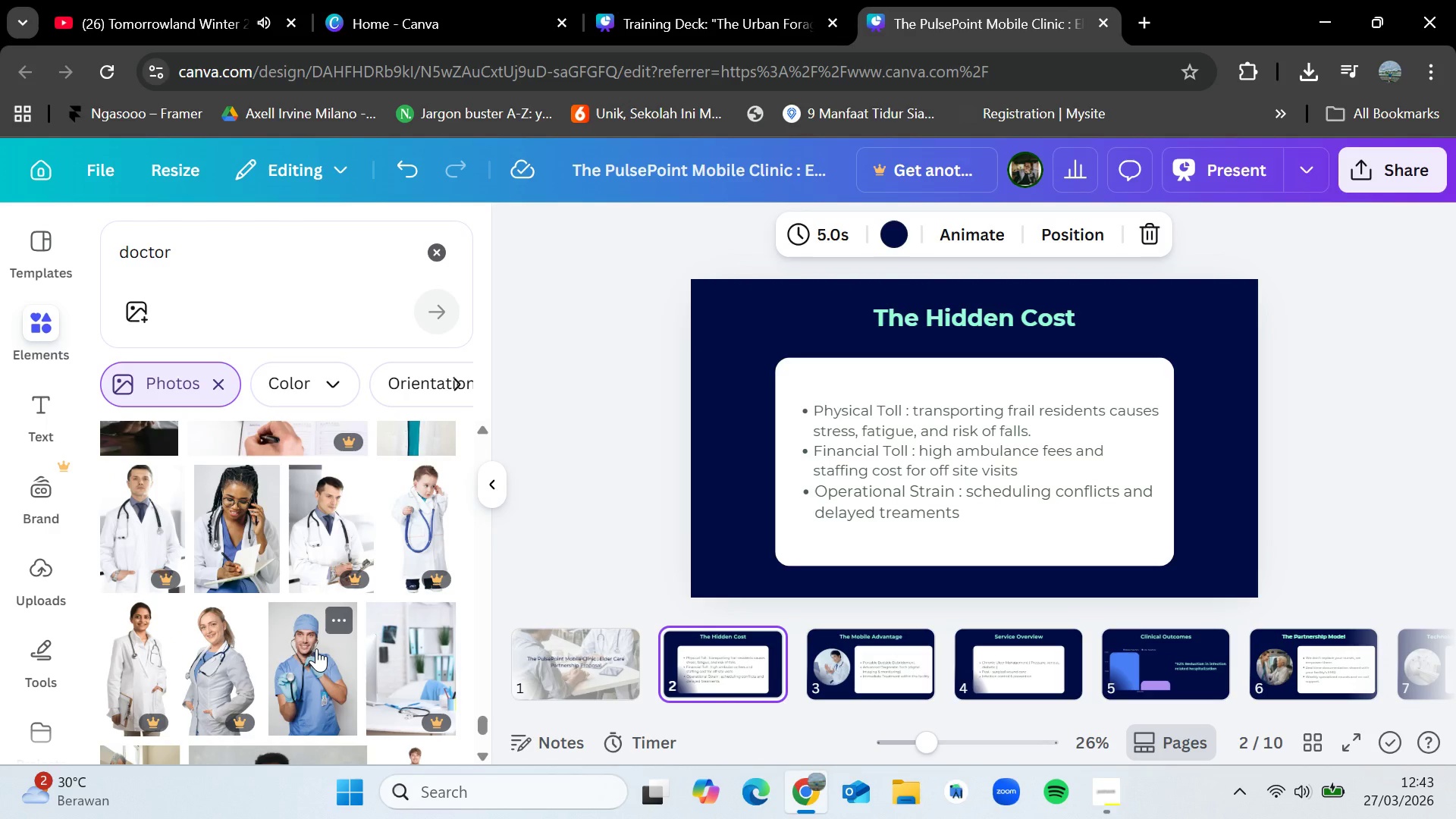 
wait(6.34)
 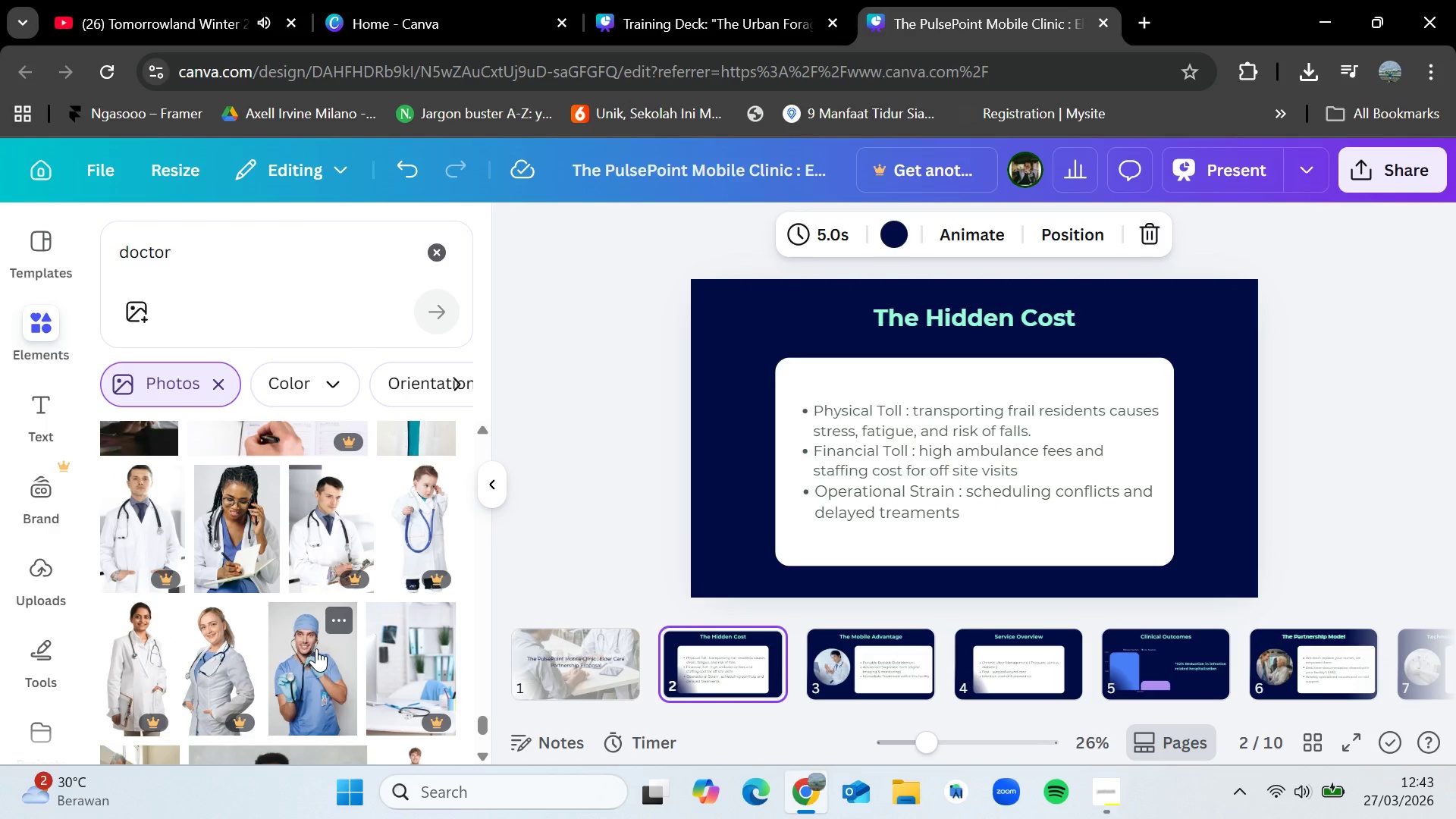 
scroll: coordinate [316, 622], scroll_direction: down, amount: 11.0
 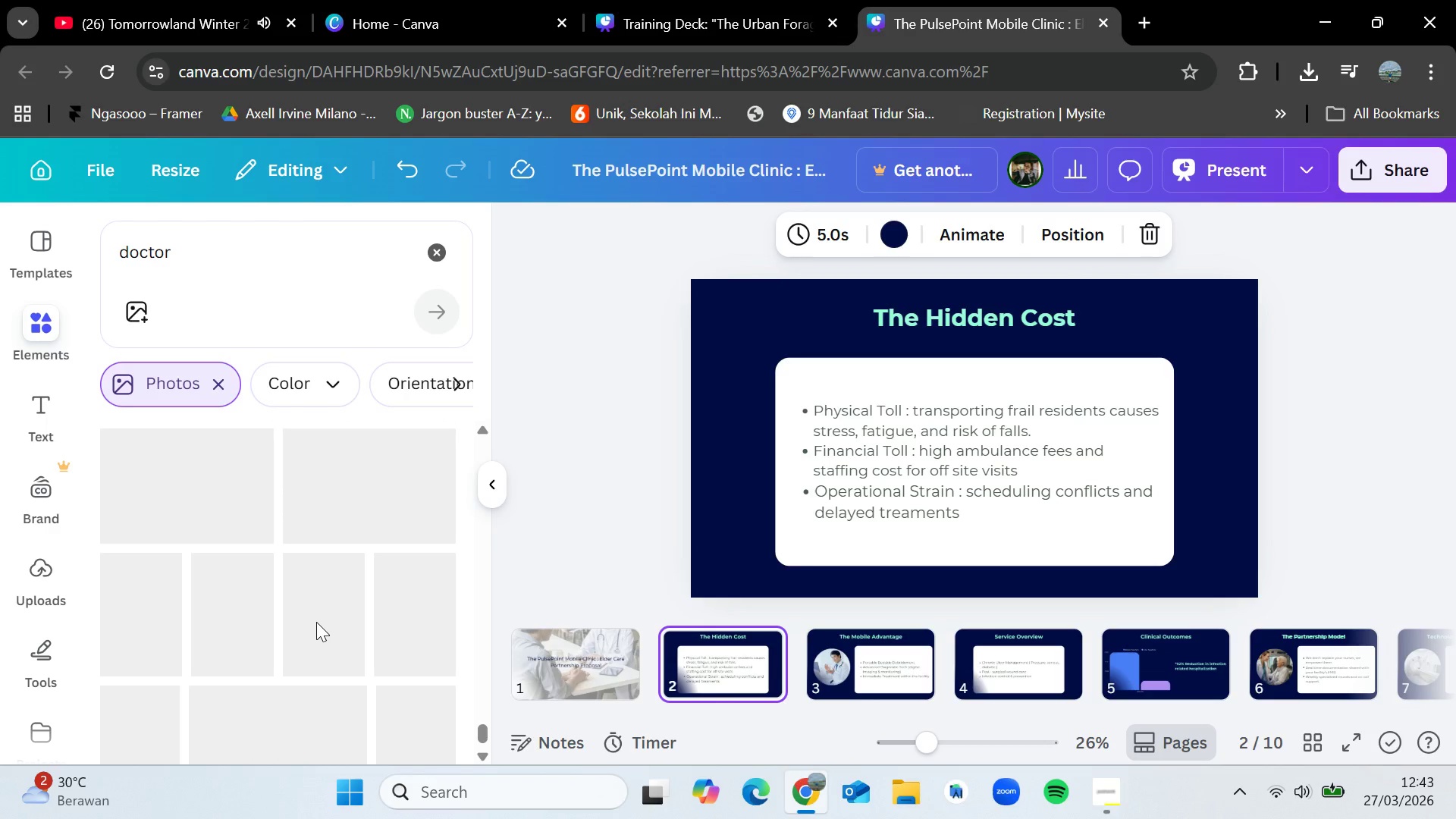 
scroll: coordinate [316, 622], scroll_direction: down, amount: 3.0
 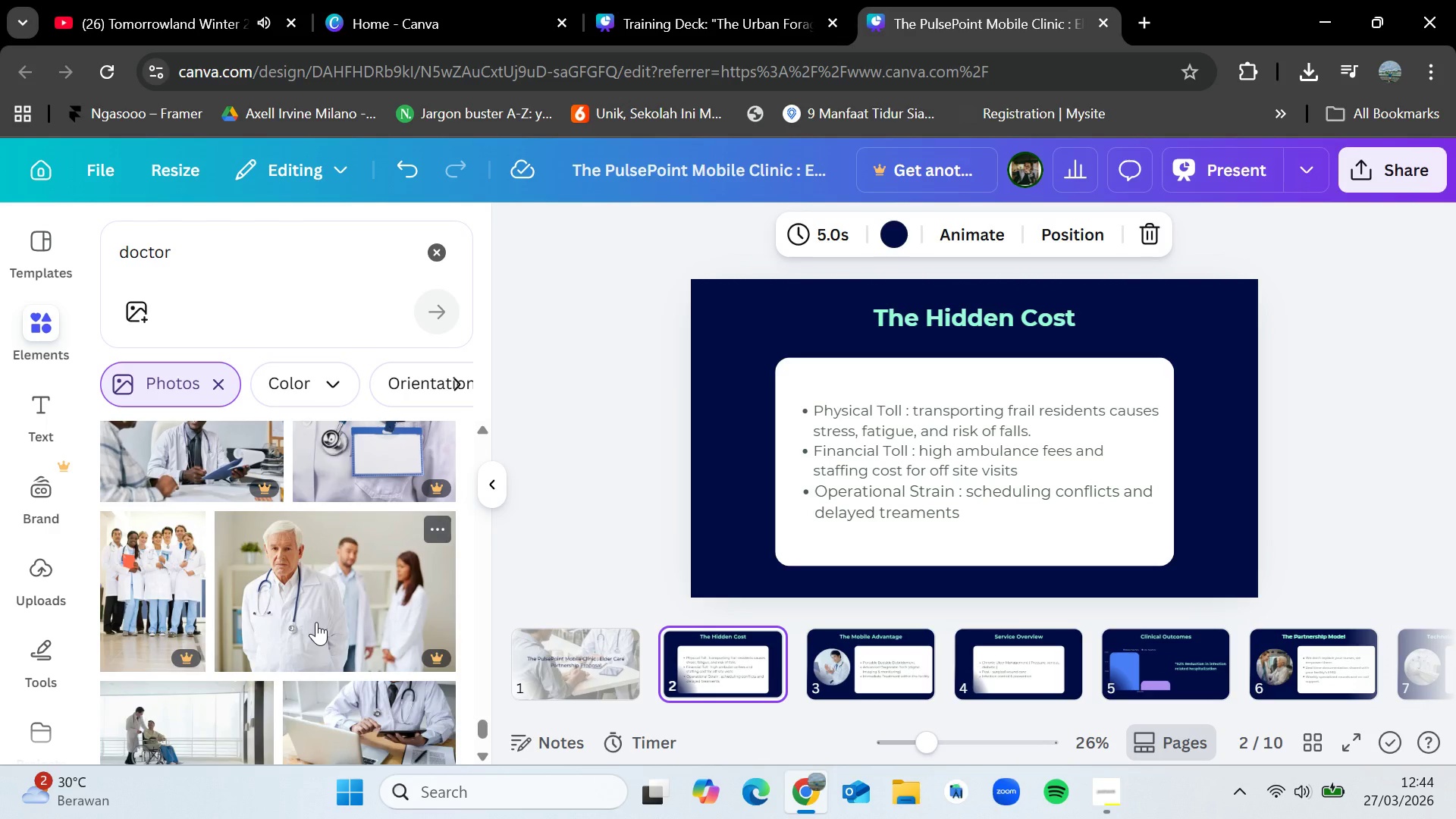 
wait(22.25)
 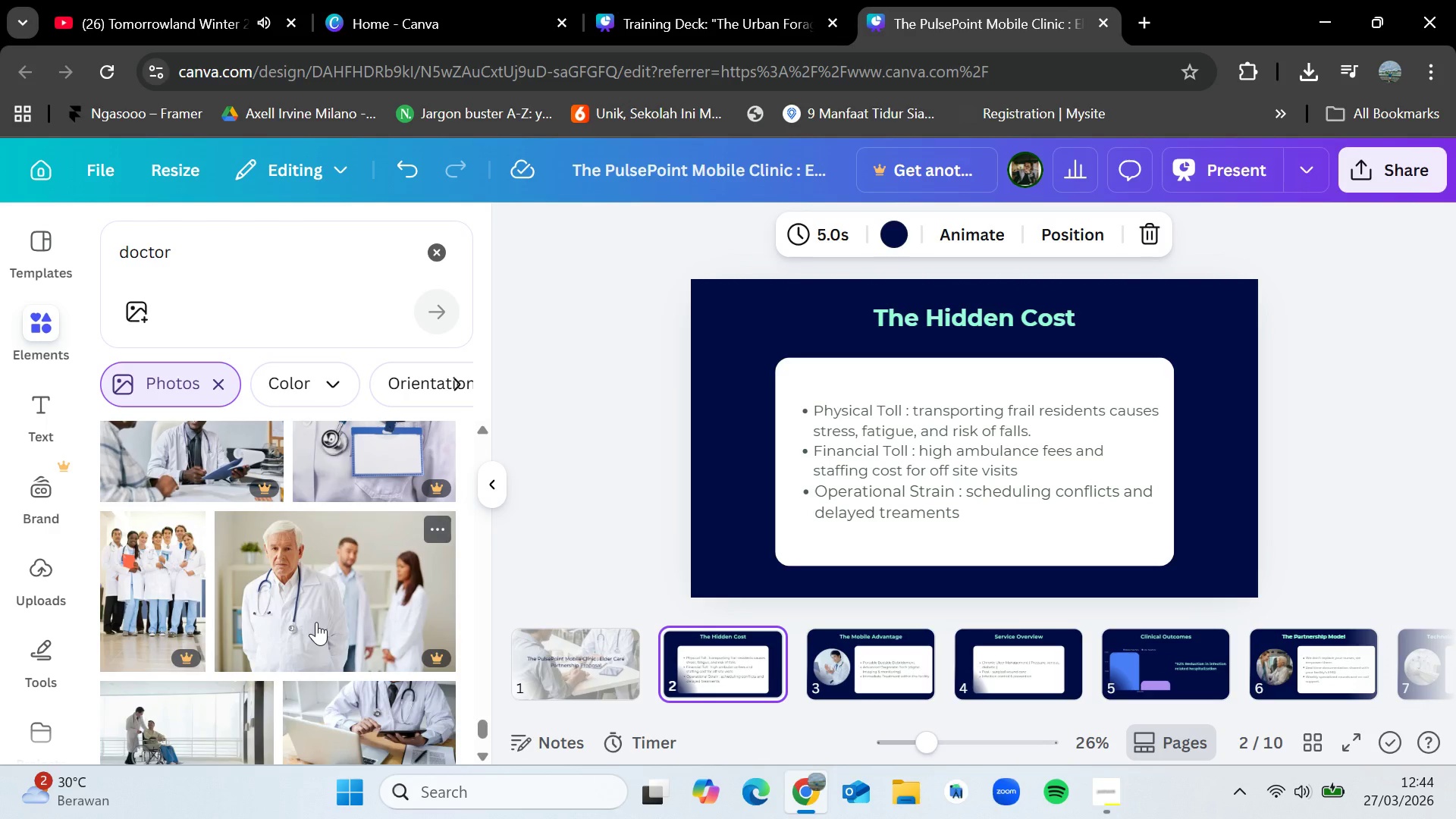 
scroll: coordinate [305, 585], scroll_direction: down, amount: 8.0
 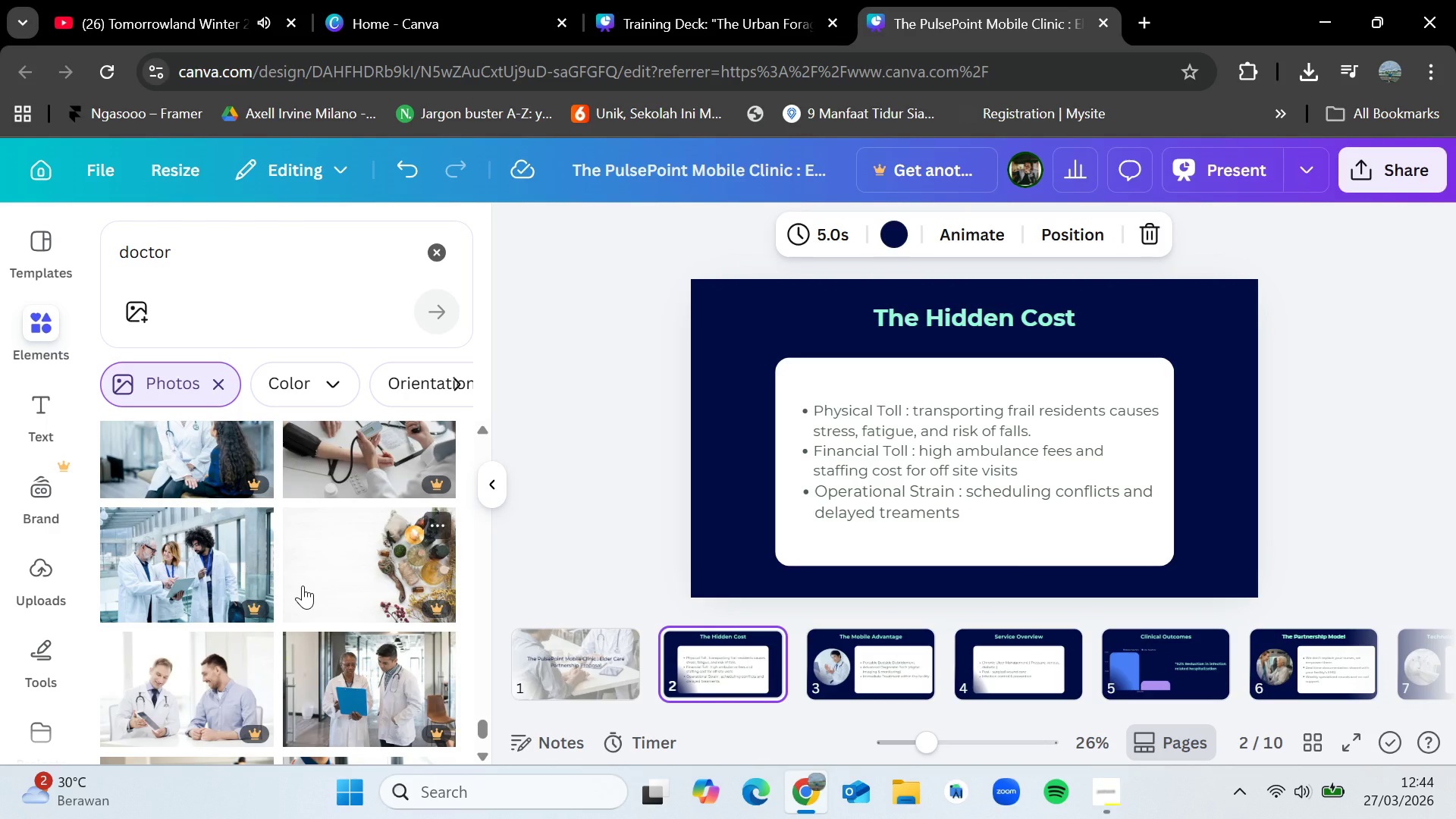 
wait(9.38)
 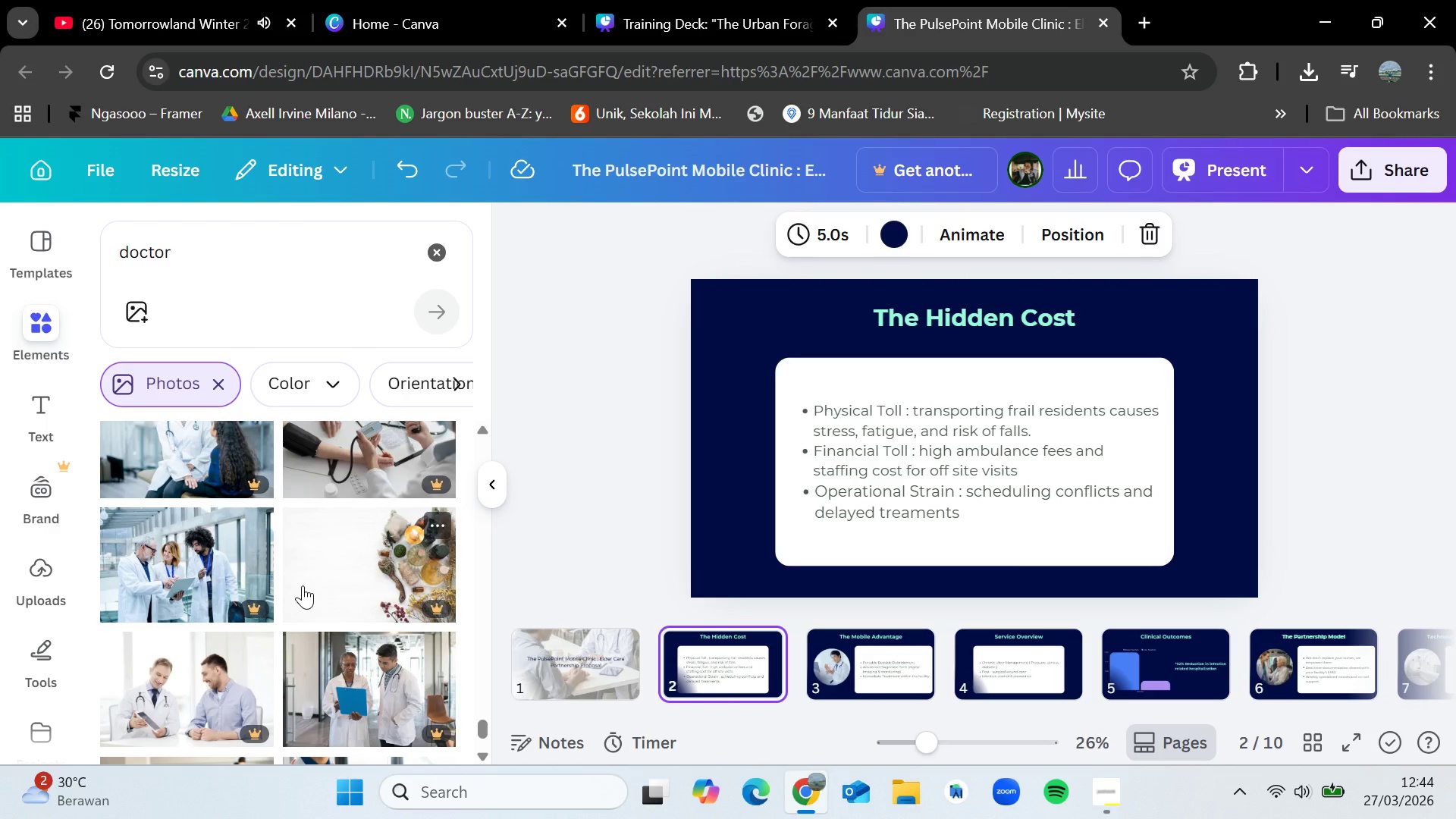 
scroll: coordinate [303, 585], scroll_direction: down, amount: 1.0
 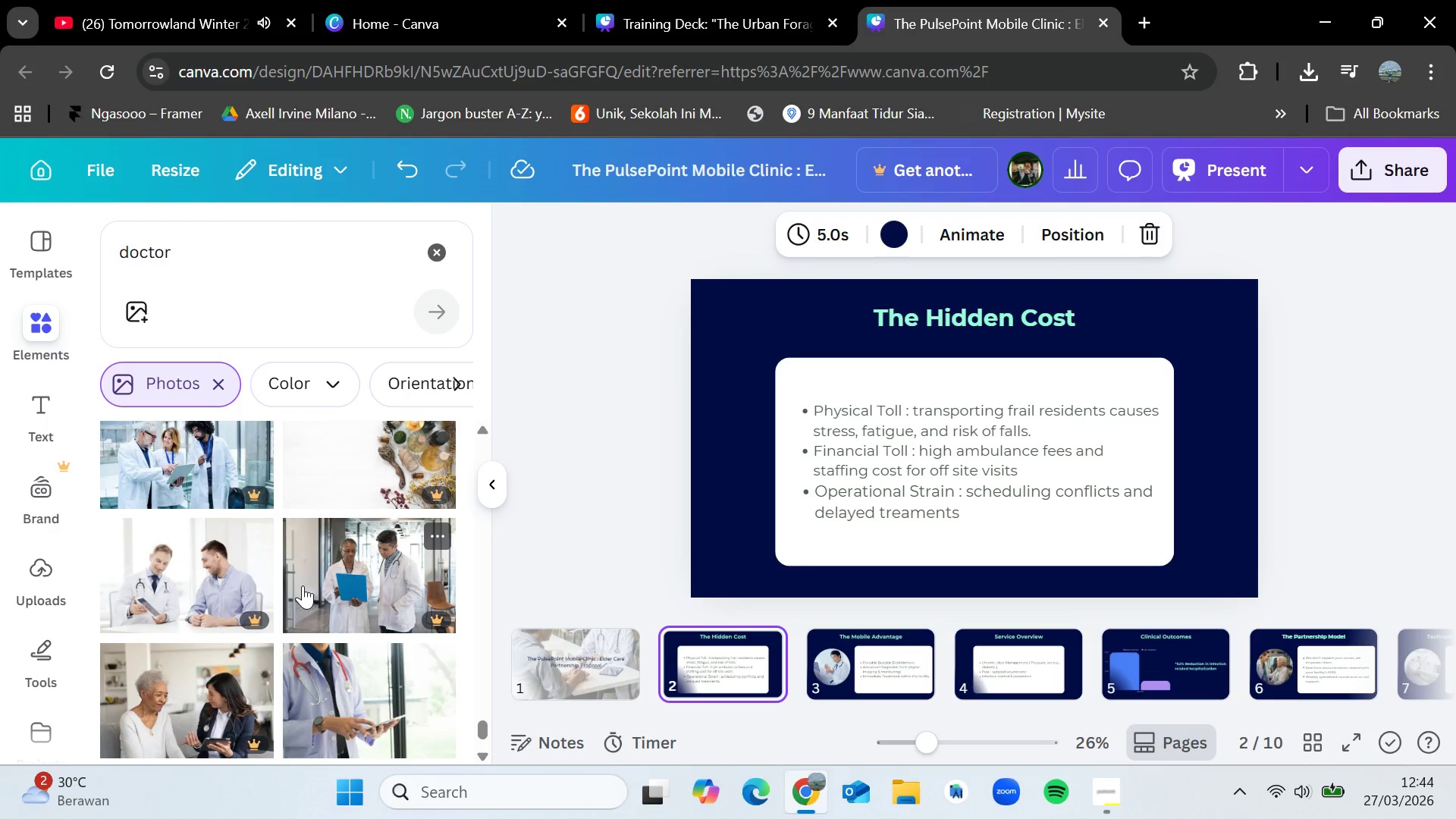 
wait(8.57)
 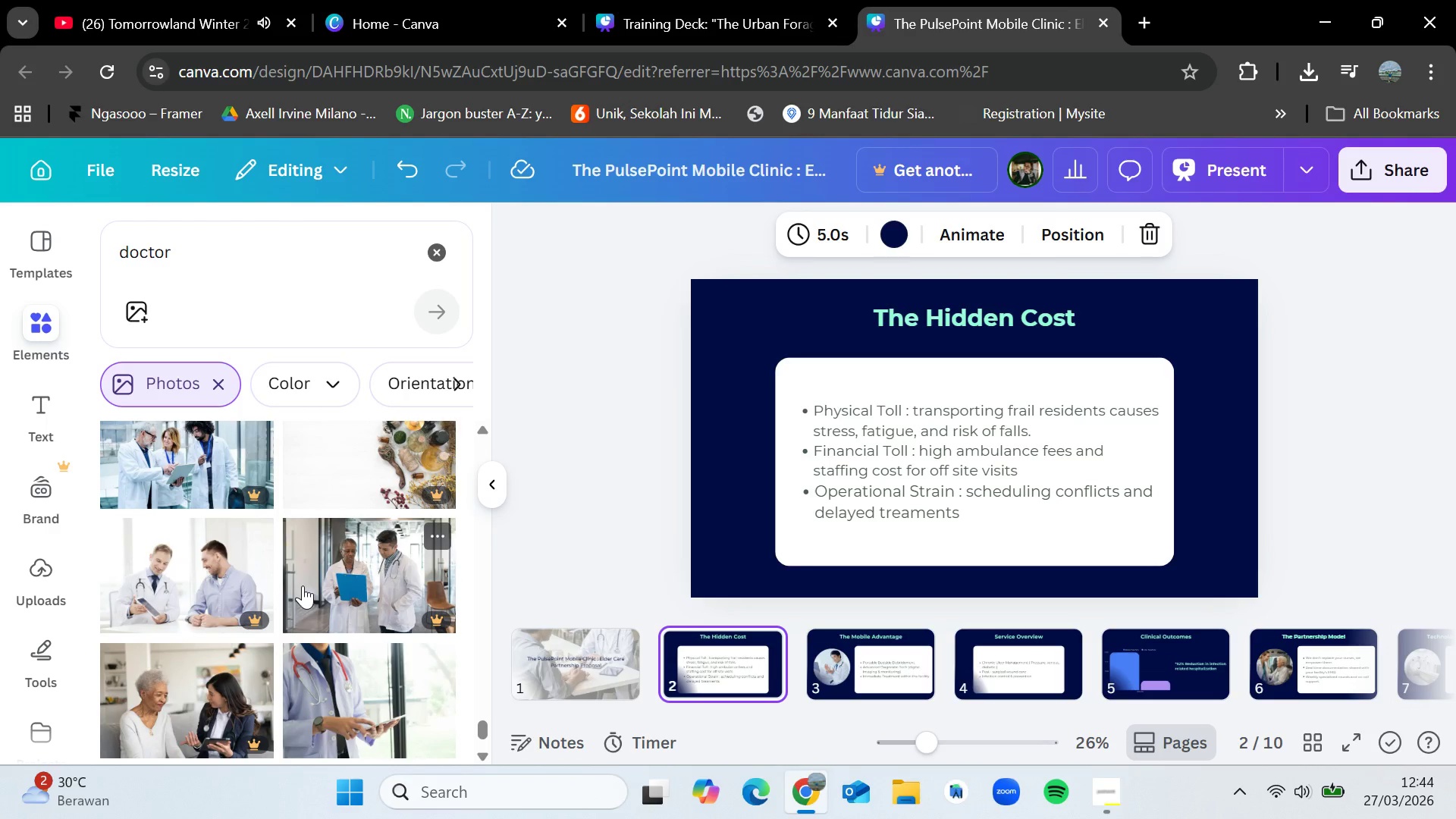 
scroll: coordinate [303, 585], scroll_direction: down, amount: 8.0
 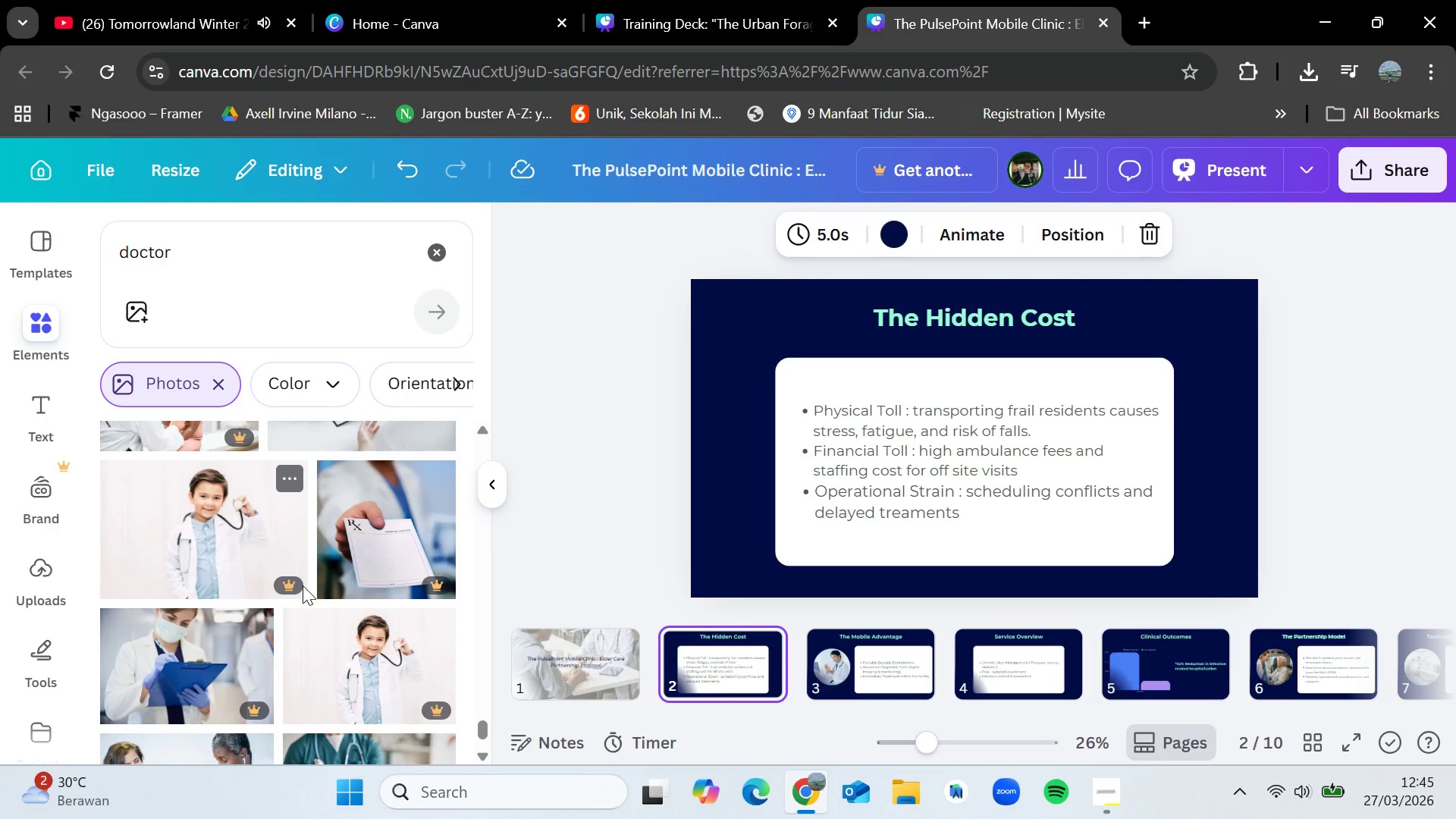 
scroll: coordinate [303, 585], scroll_direction: down, amount: 2.0
 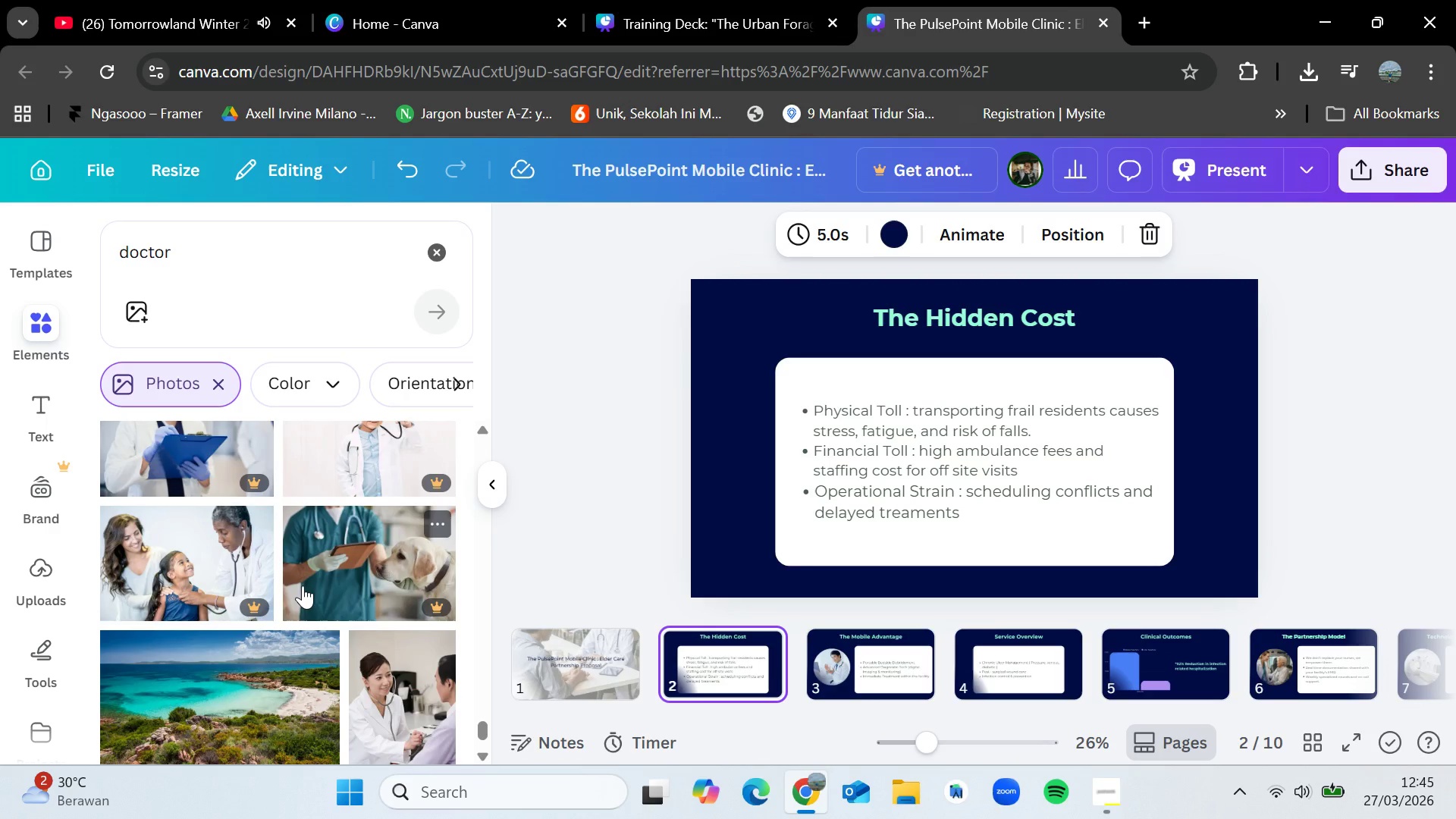 
wait(8.36)
 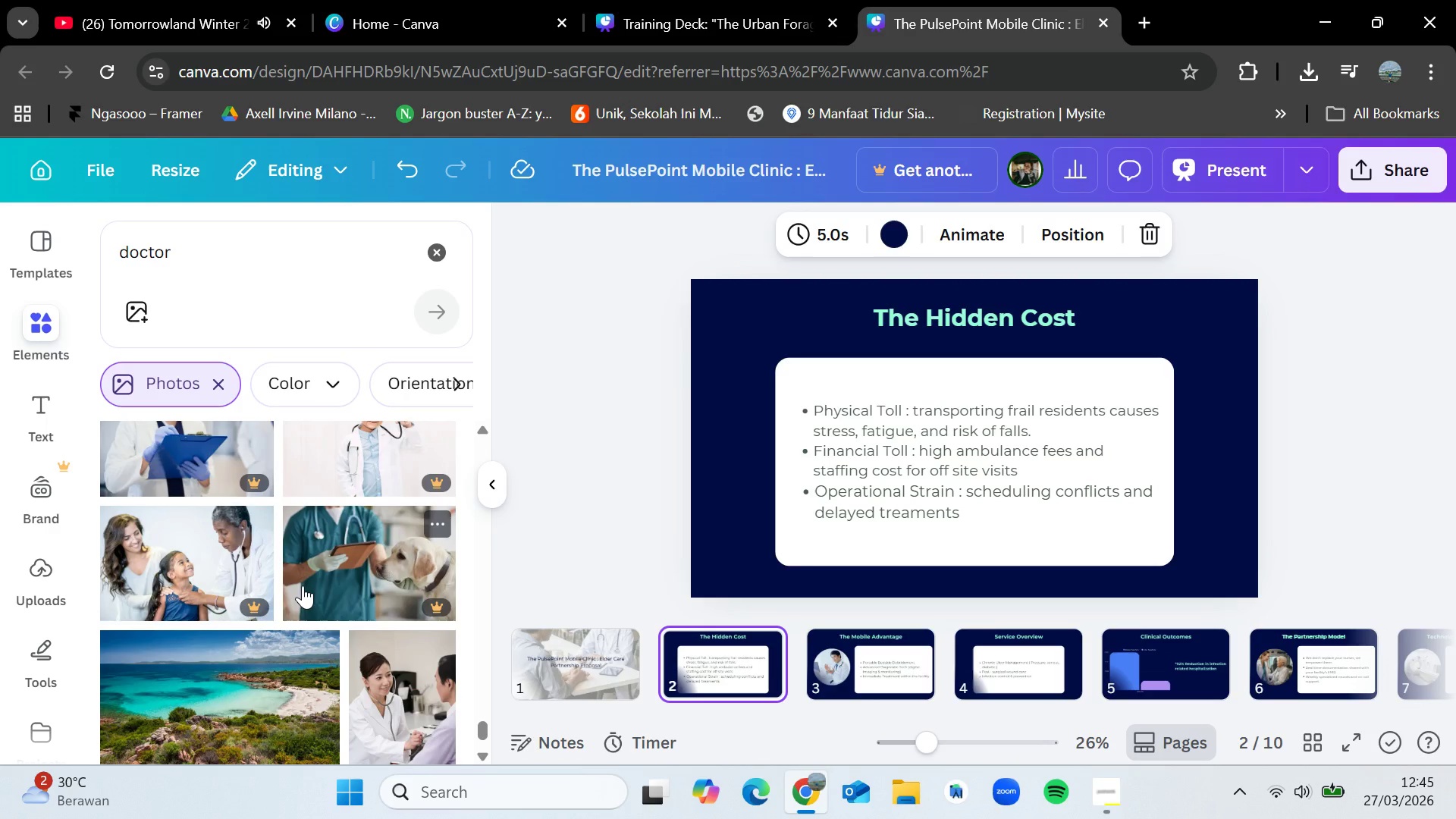 
scroll: coordinate [303, 585], scroll_direction: down, amount: 5.0
 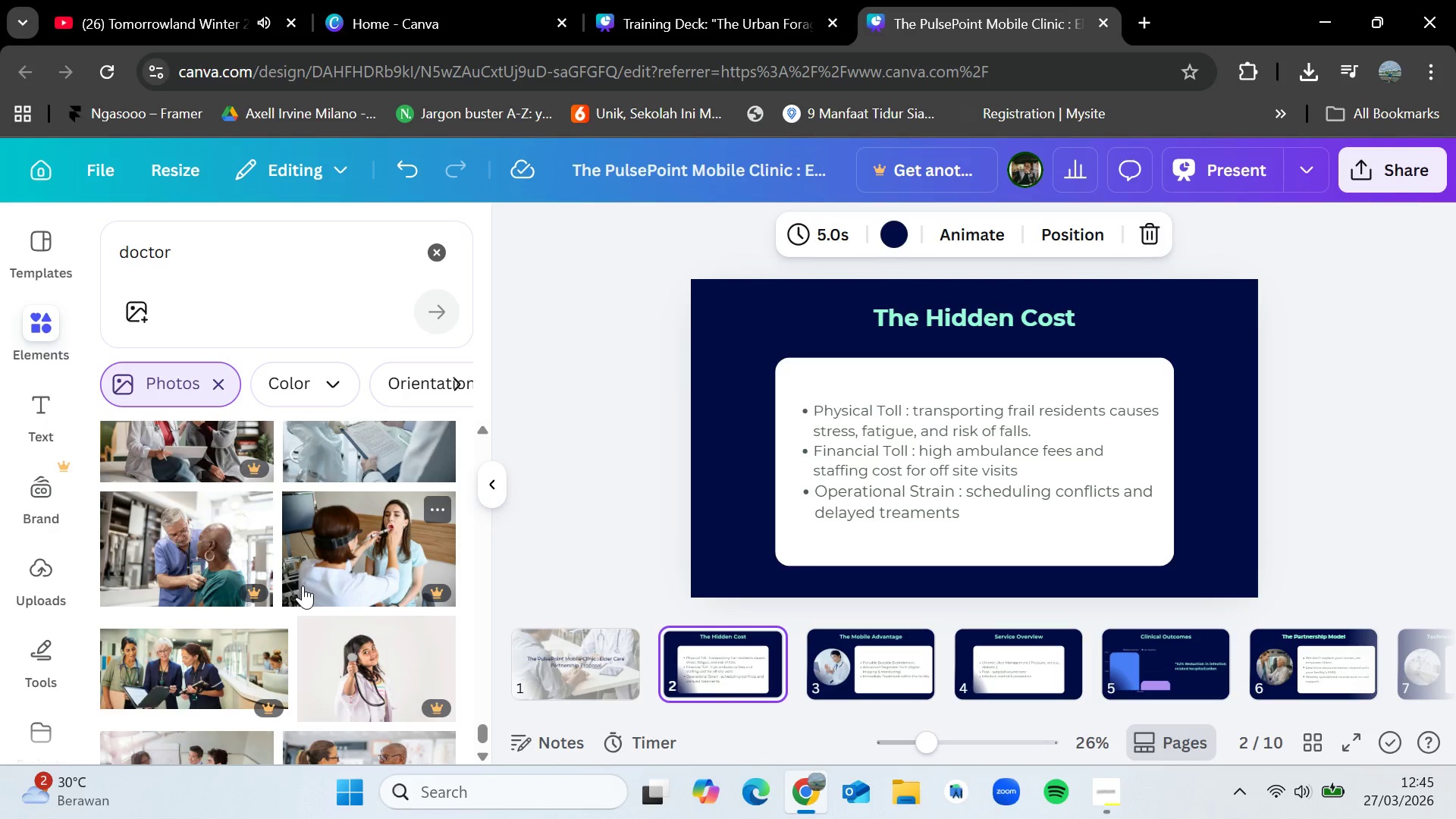 
scroll: coordinate [303, 585], scroll_direction: down, amount: 5.0
 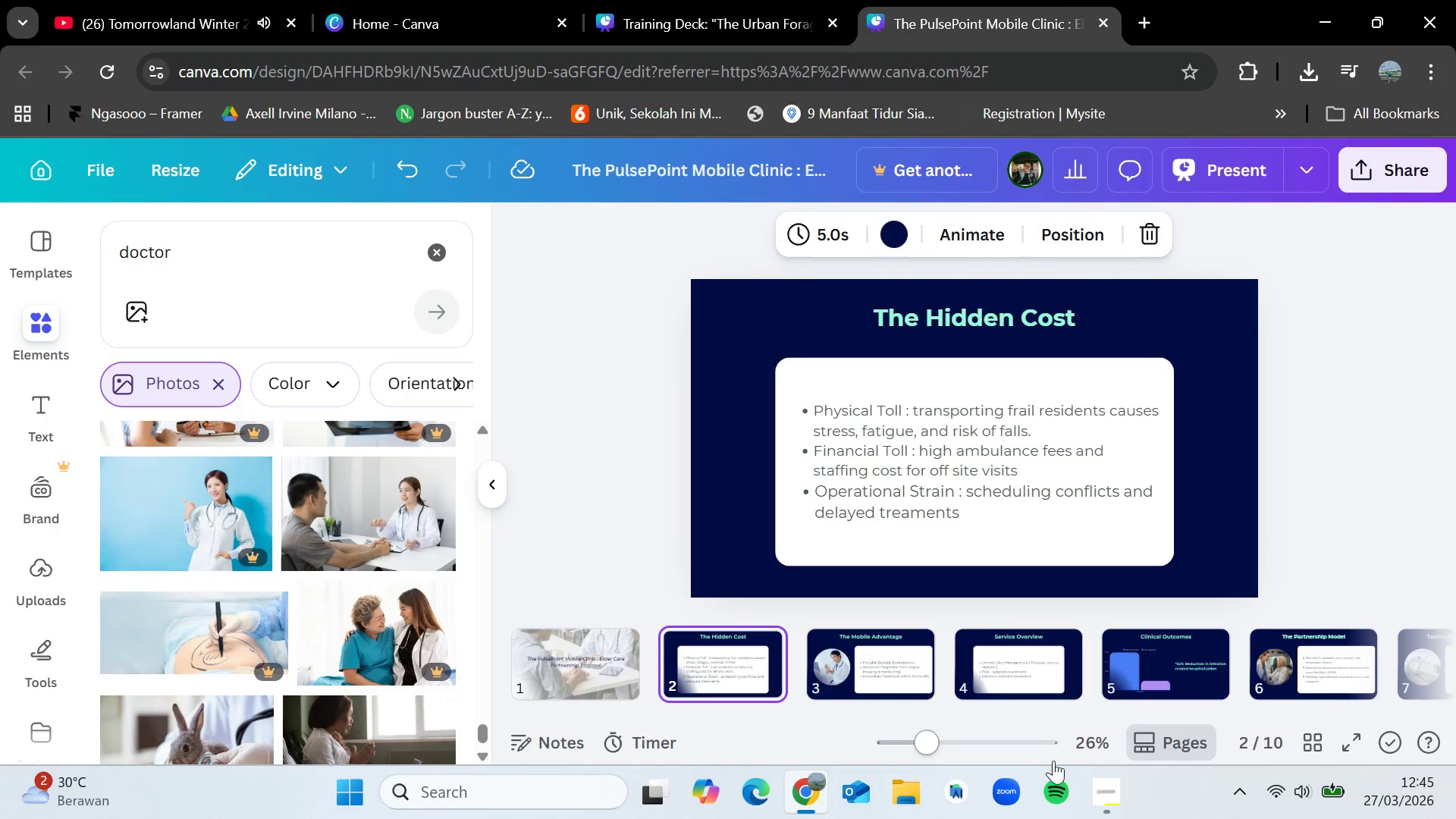 
left_click([1116, 795])